 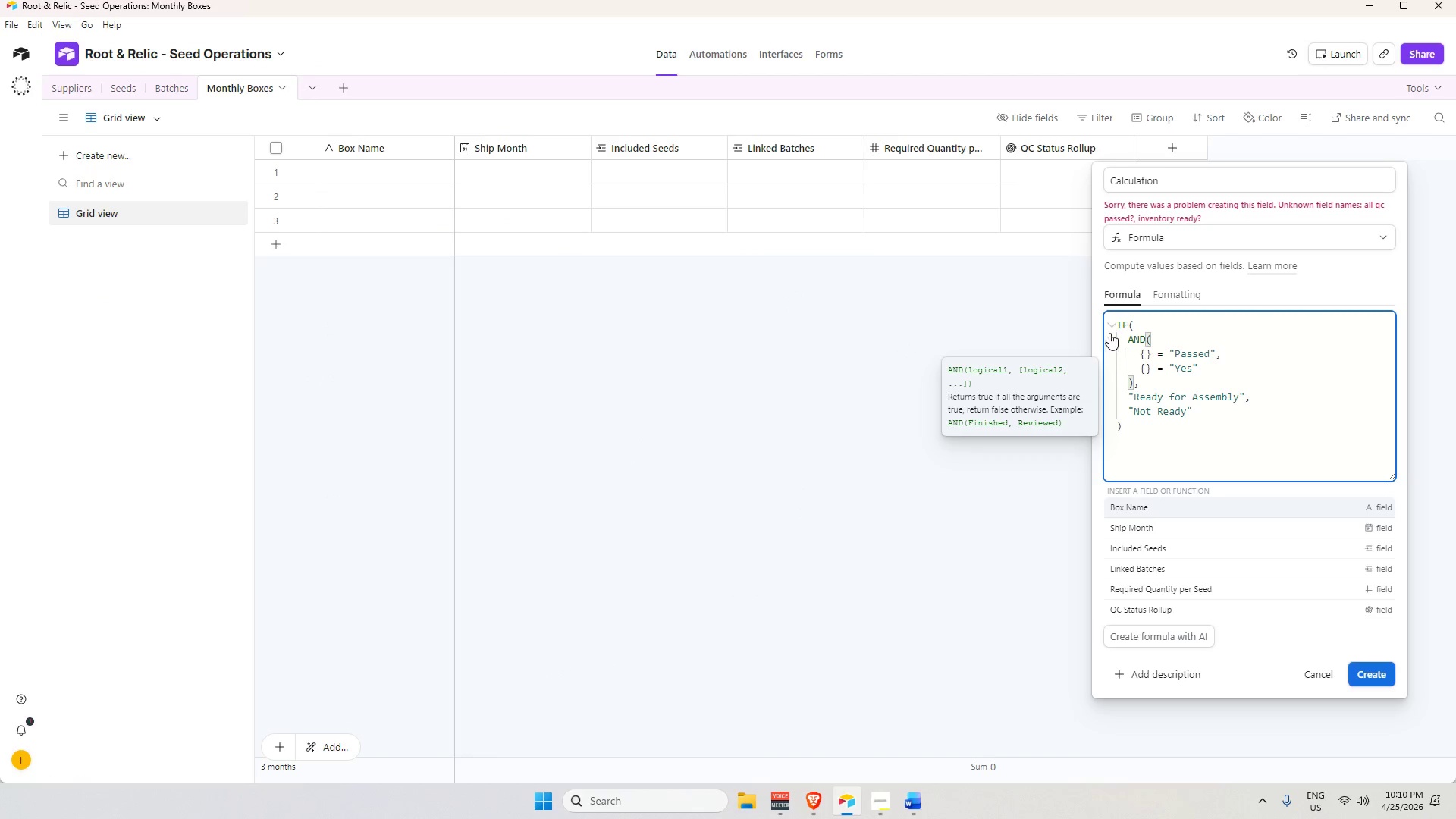 
left_click([1133, 324])
 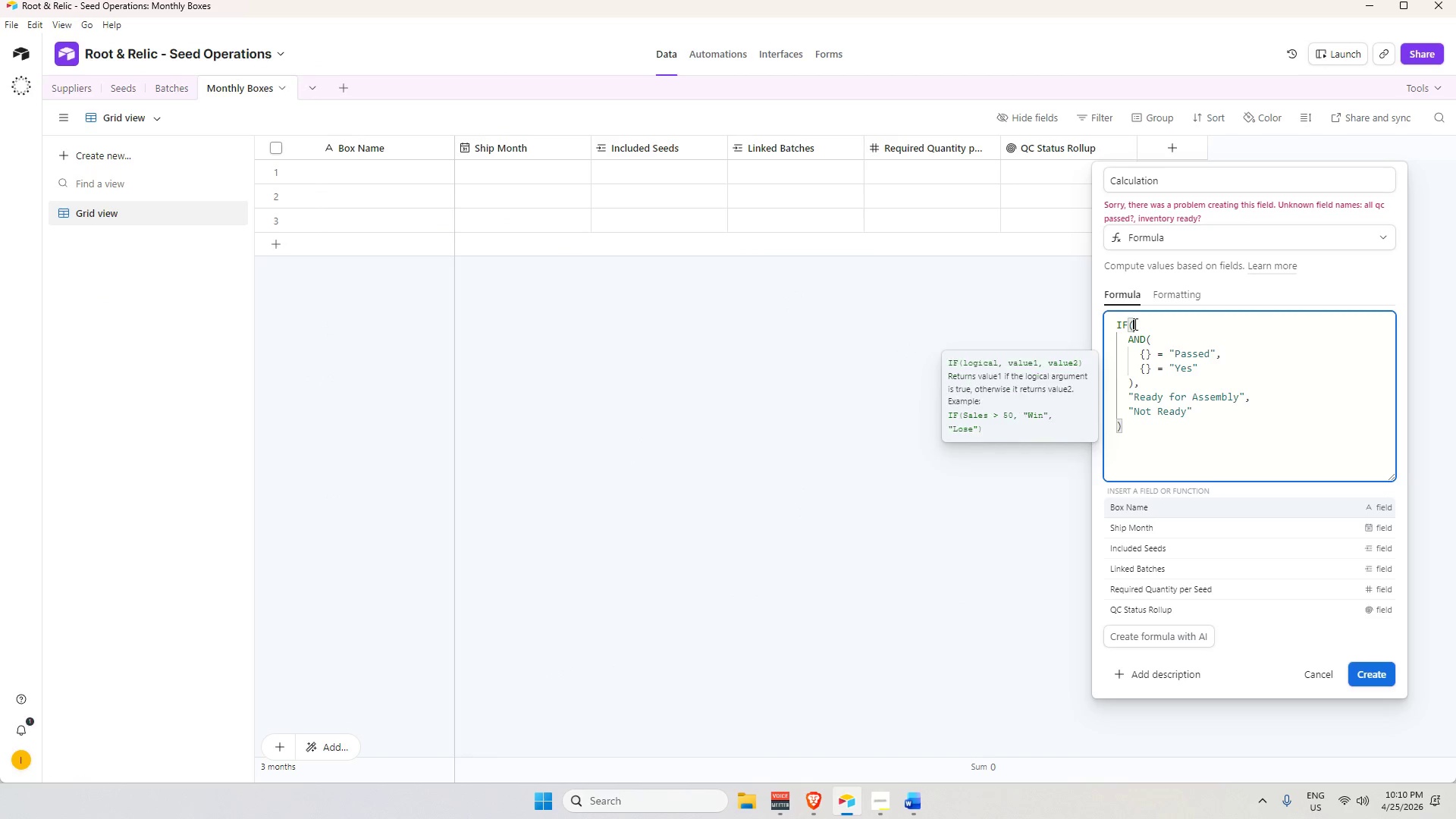 
triple_click([1134, 324])
 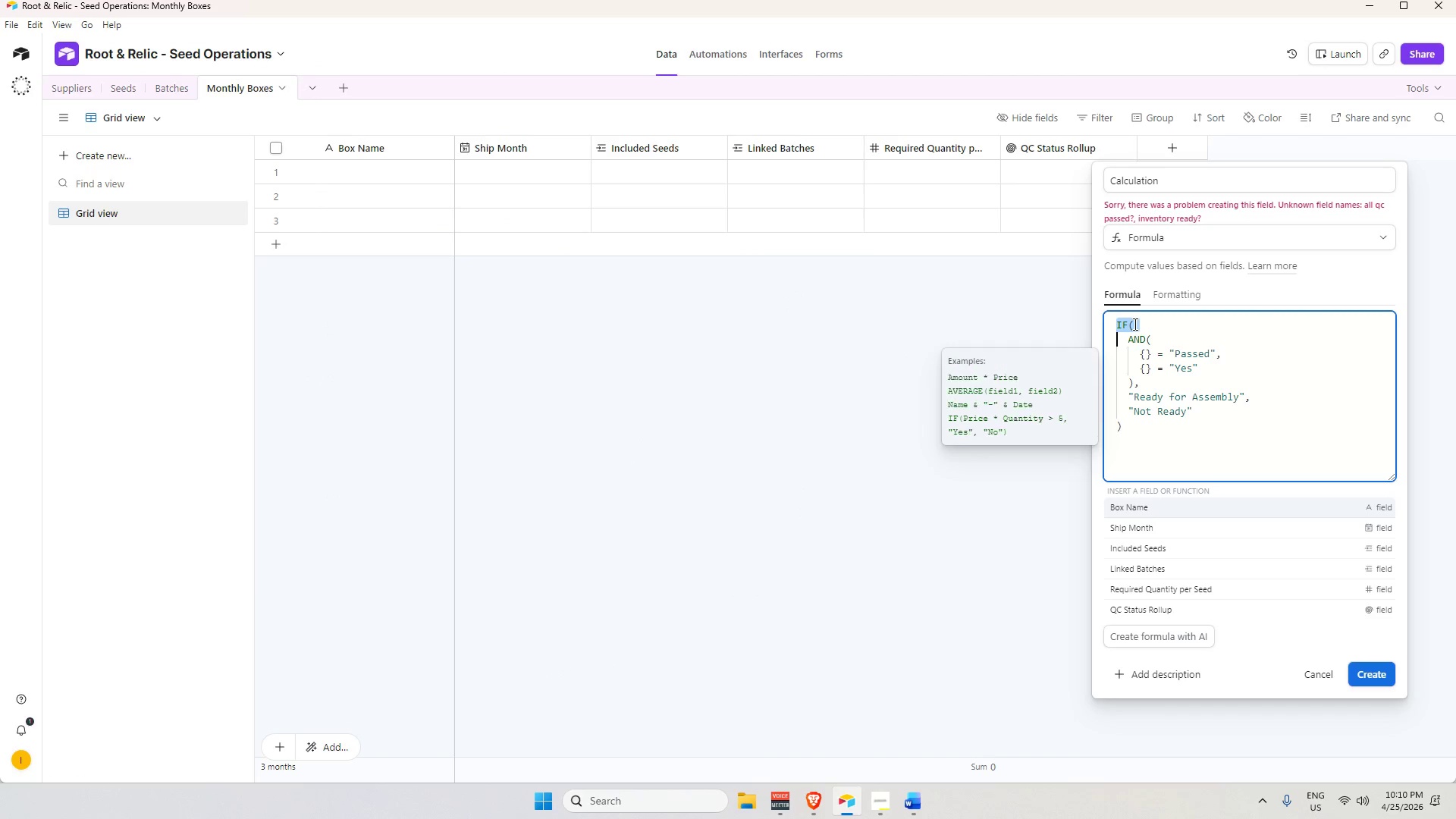 
left_click_drag(start_coordinate=[1134, 324], to_coordinate=[1169, 441])
 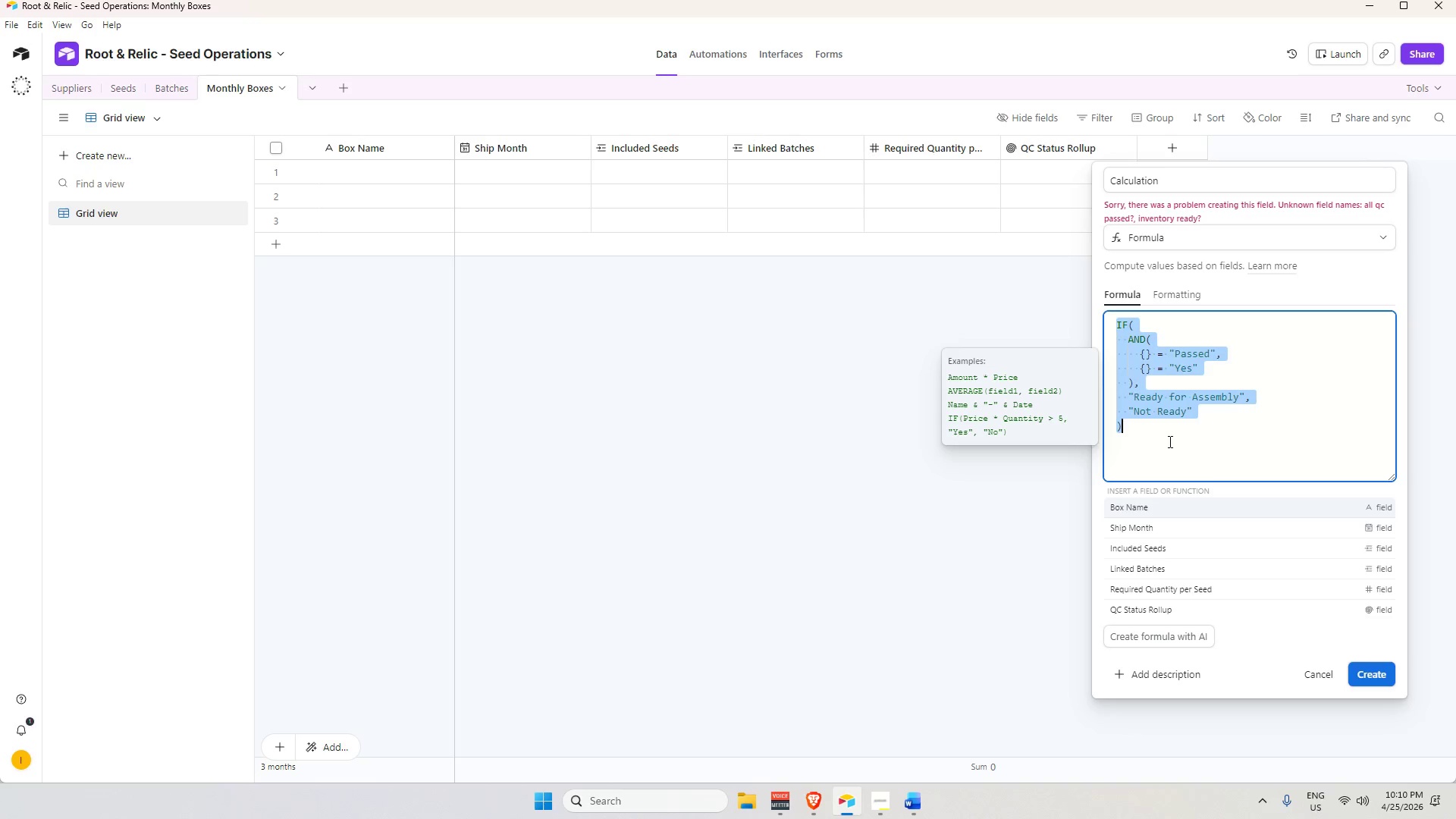 
key(Backspace)
key(Backspace)
type(IF)
 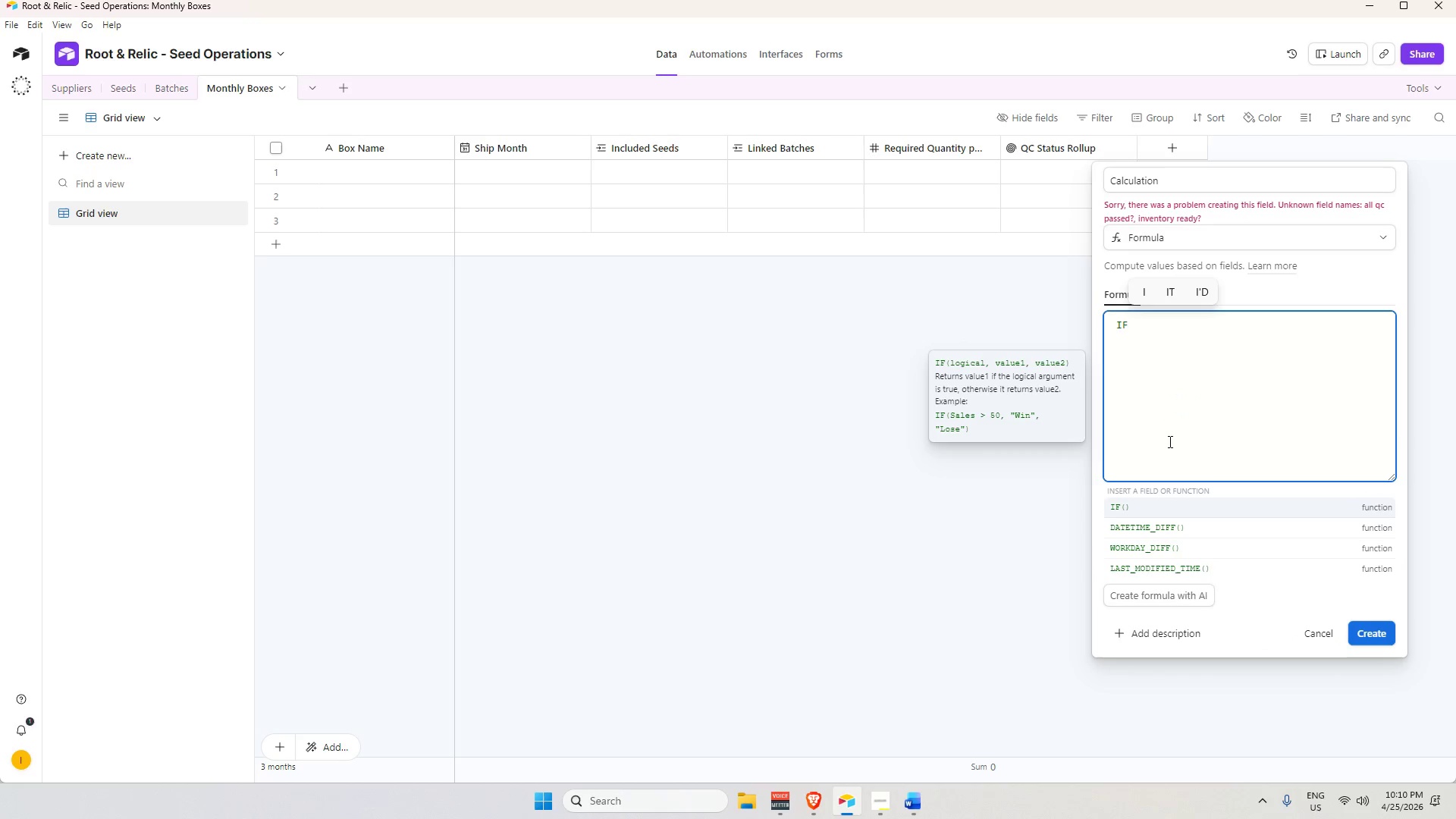 
left_click([1256, 507])
 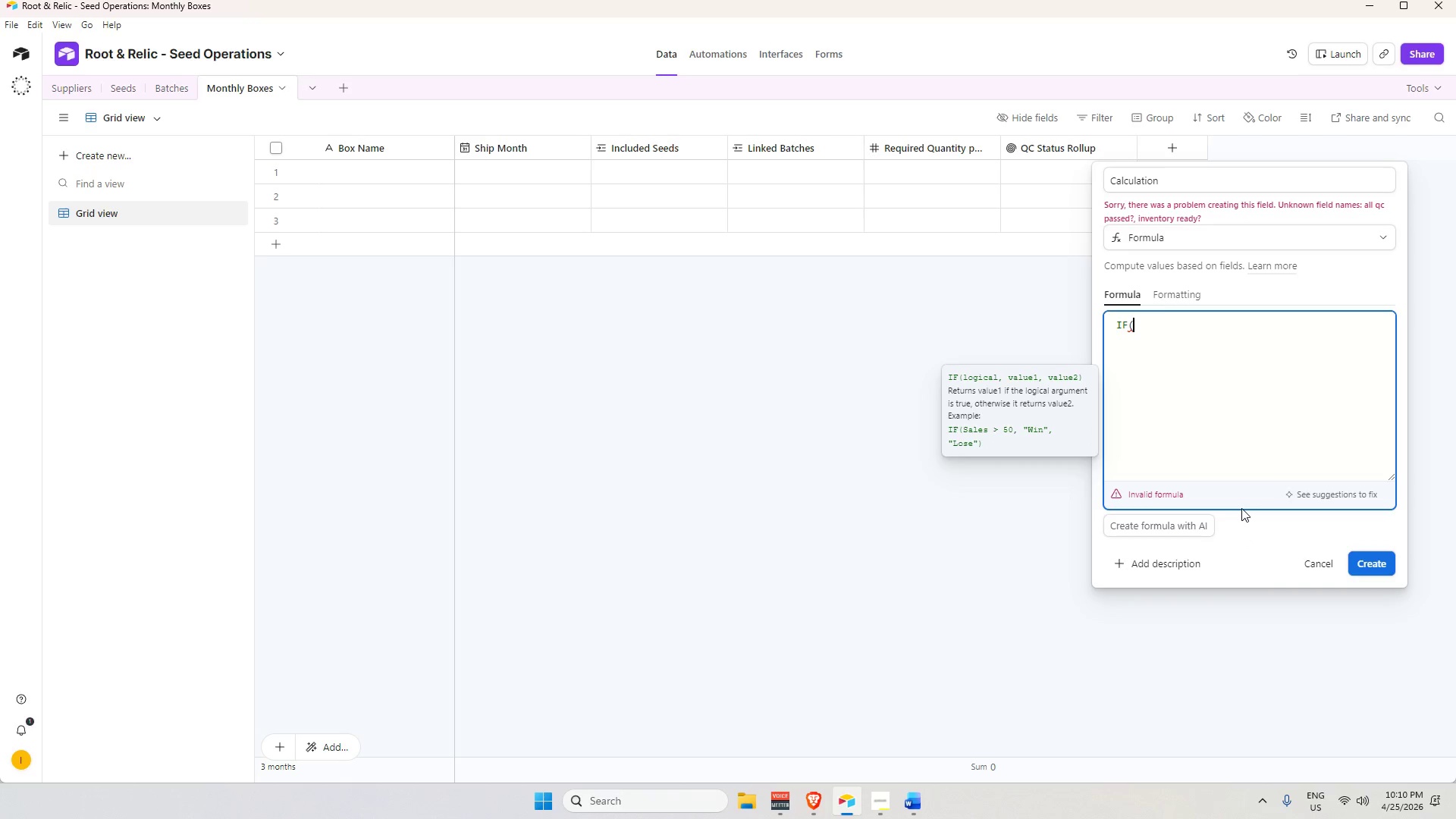 
type(req)
 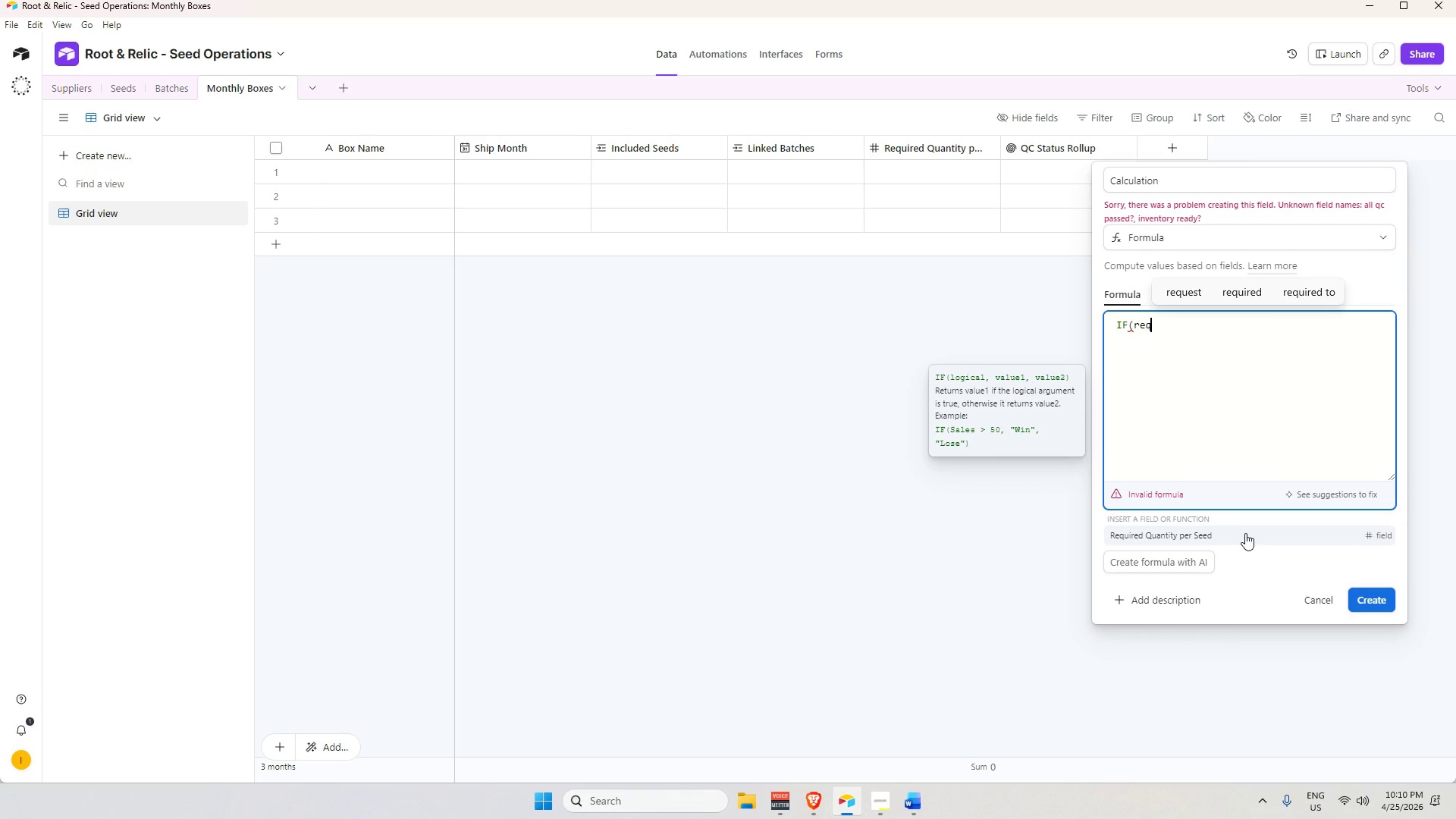 
left_click([1245, 533])
 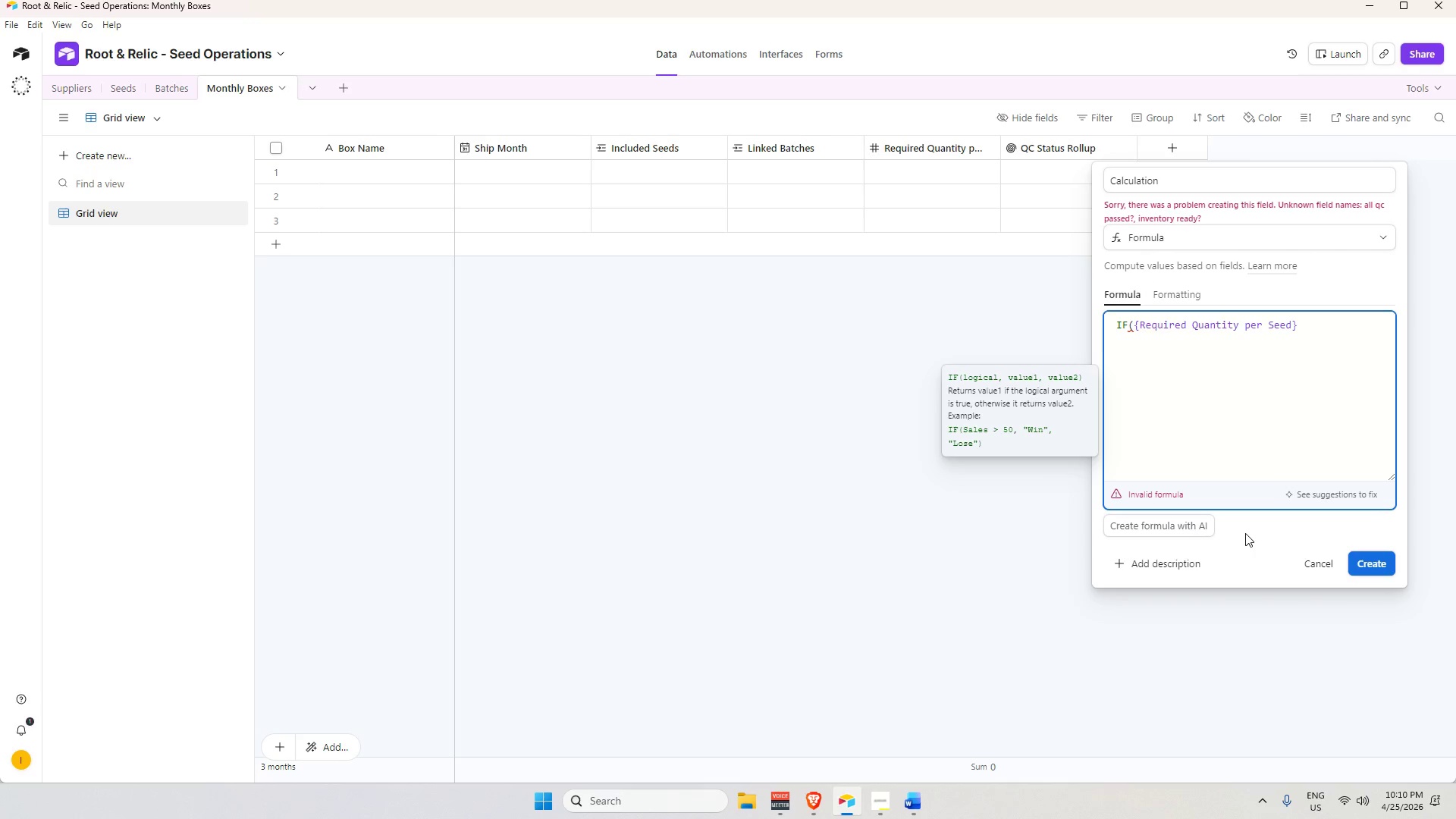 
key(Space)
 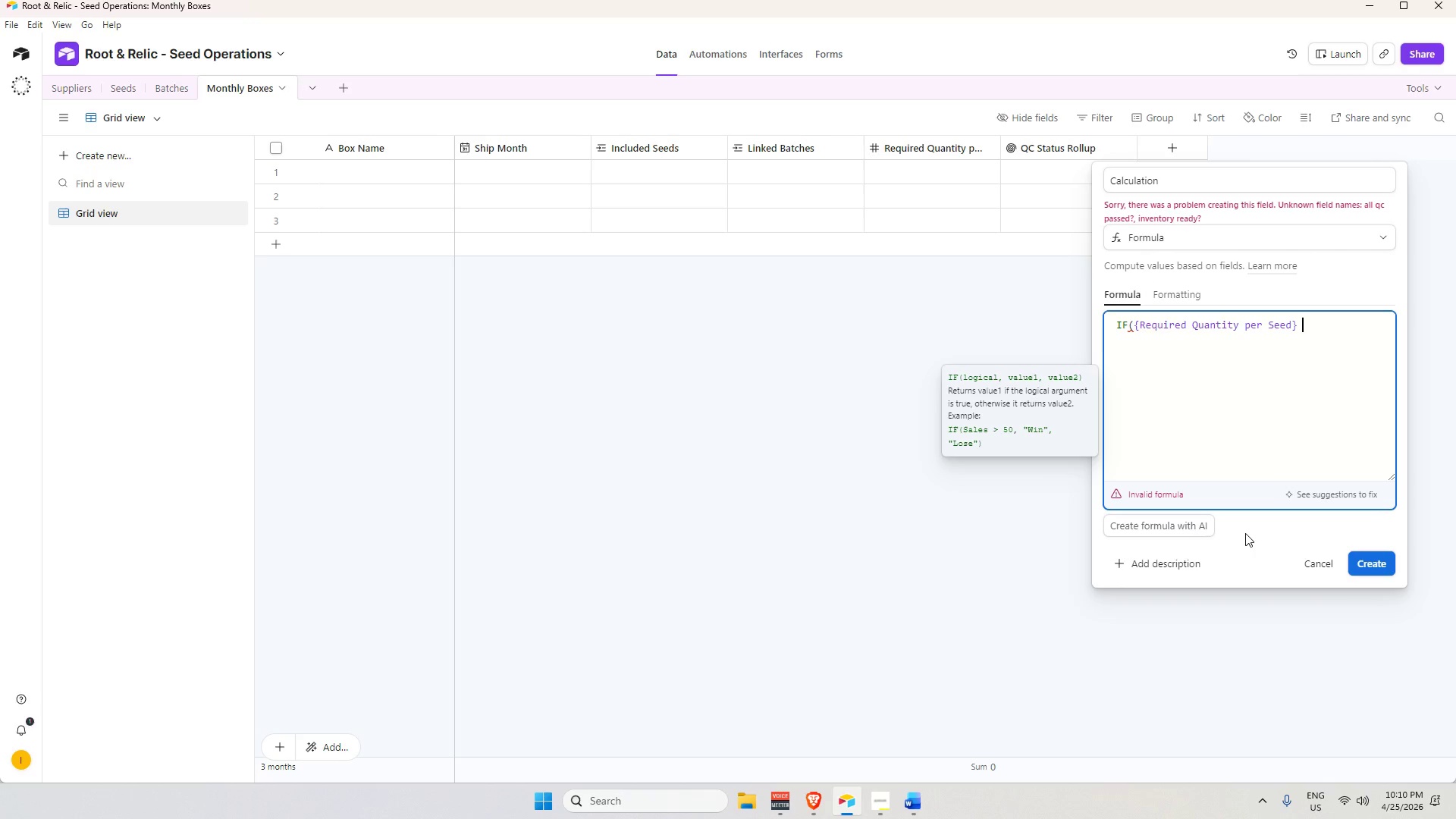 
key(Shift+Period)
 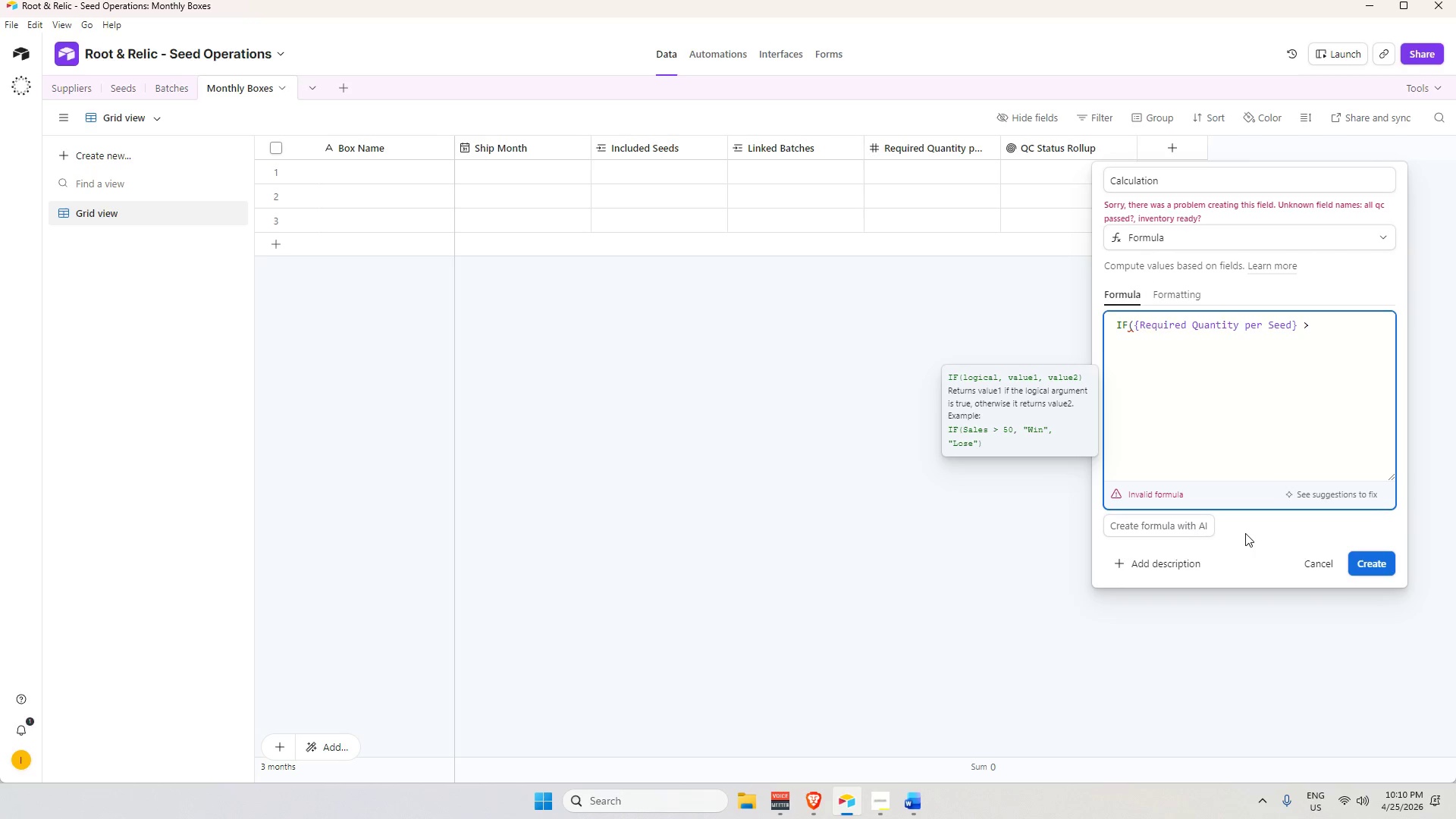 
key(Space)
 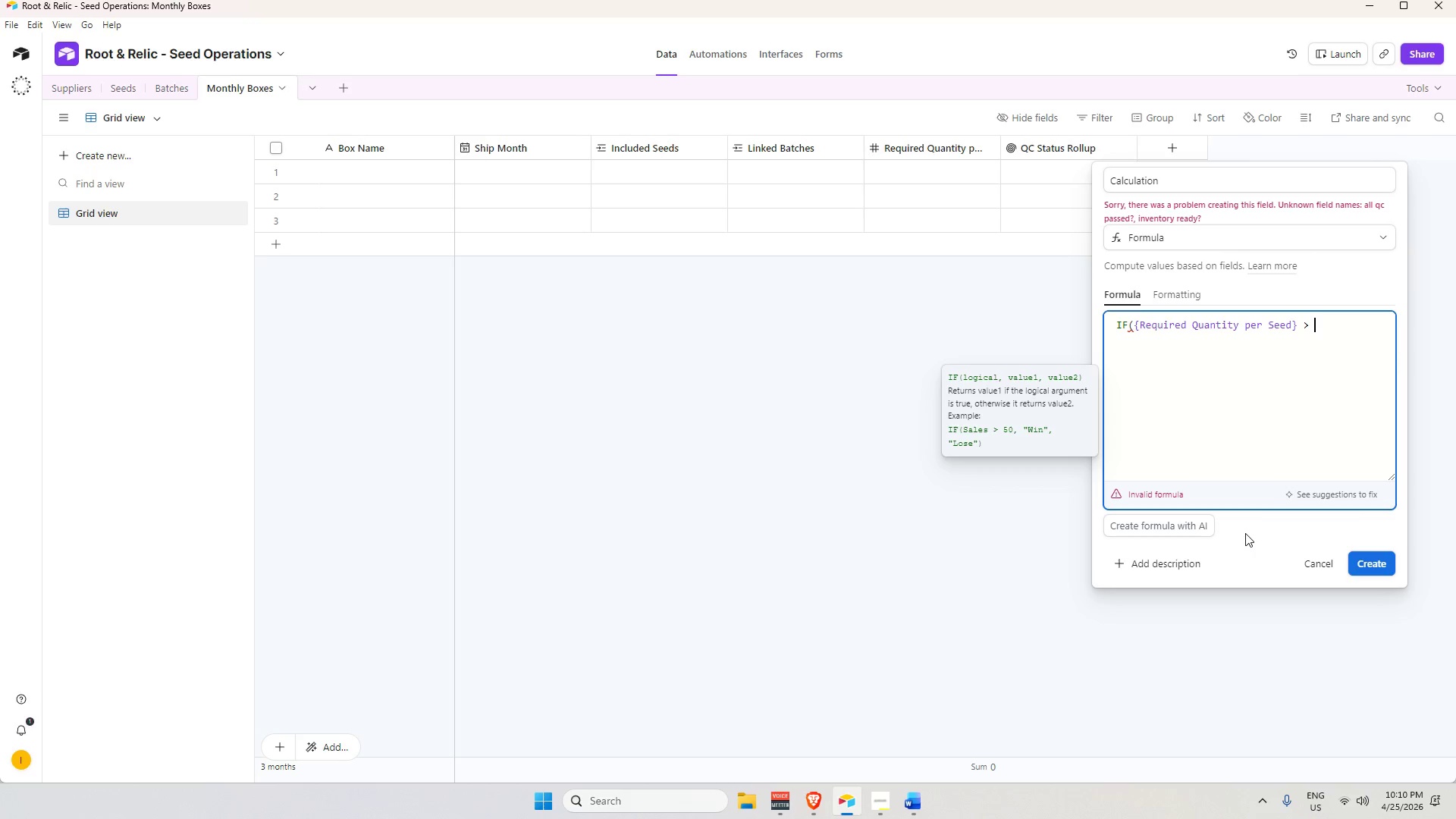 
key(0)
 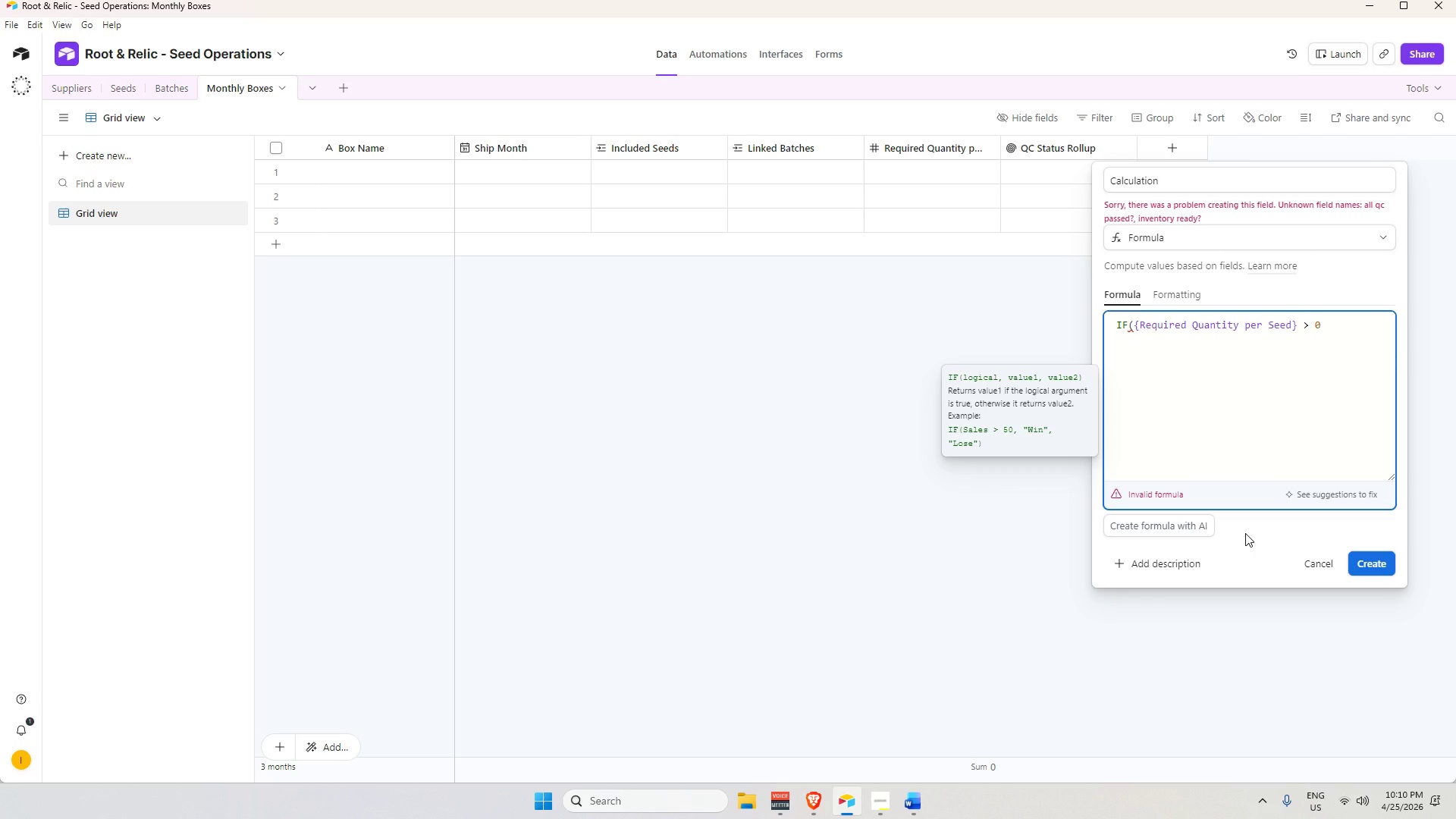 
key(Comma)
 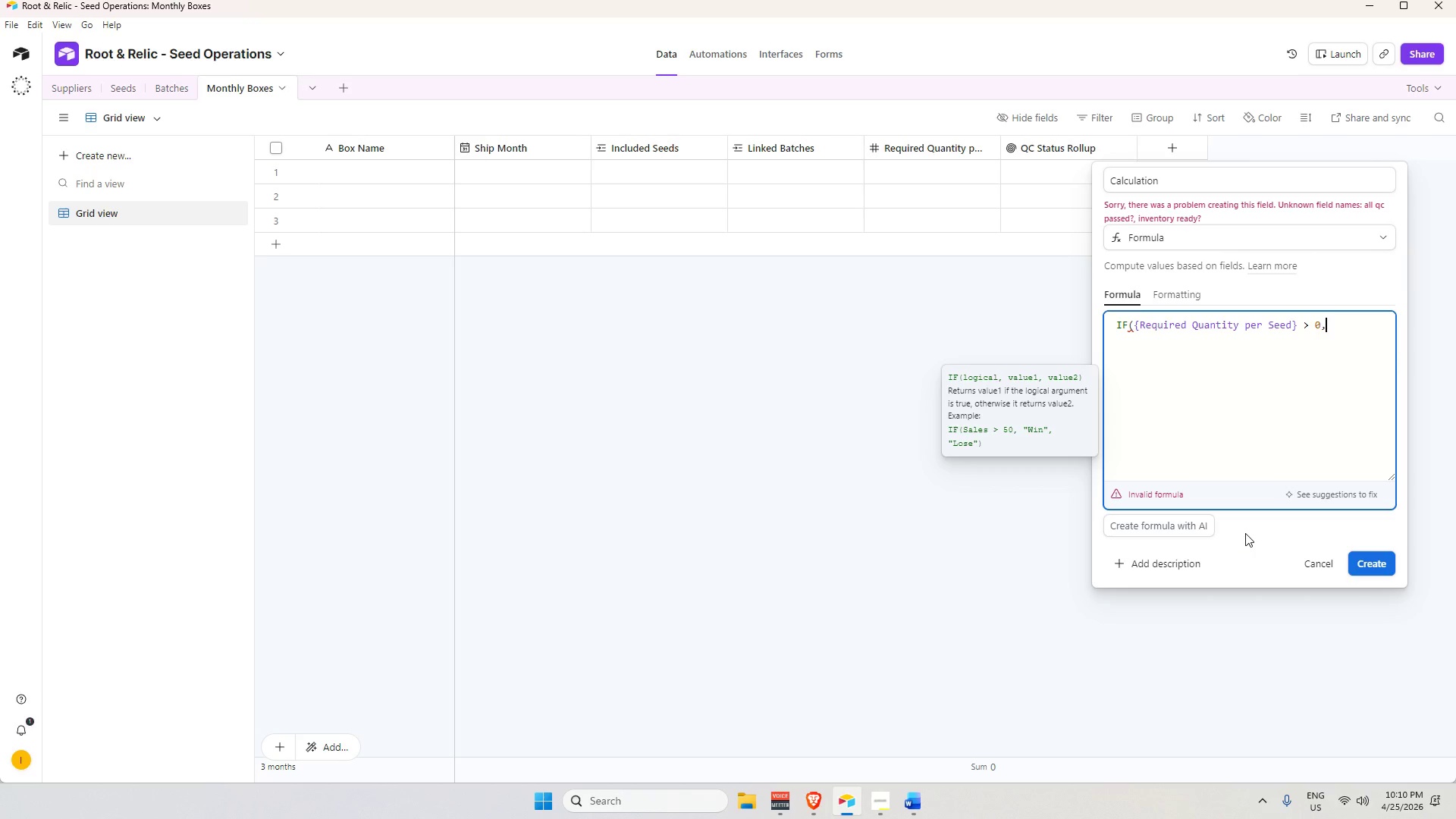 
key(Space)
 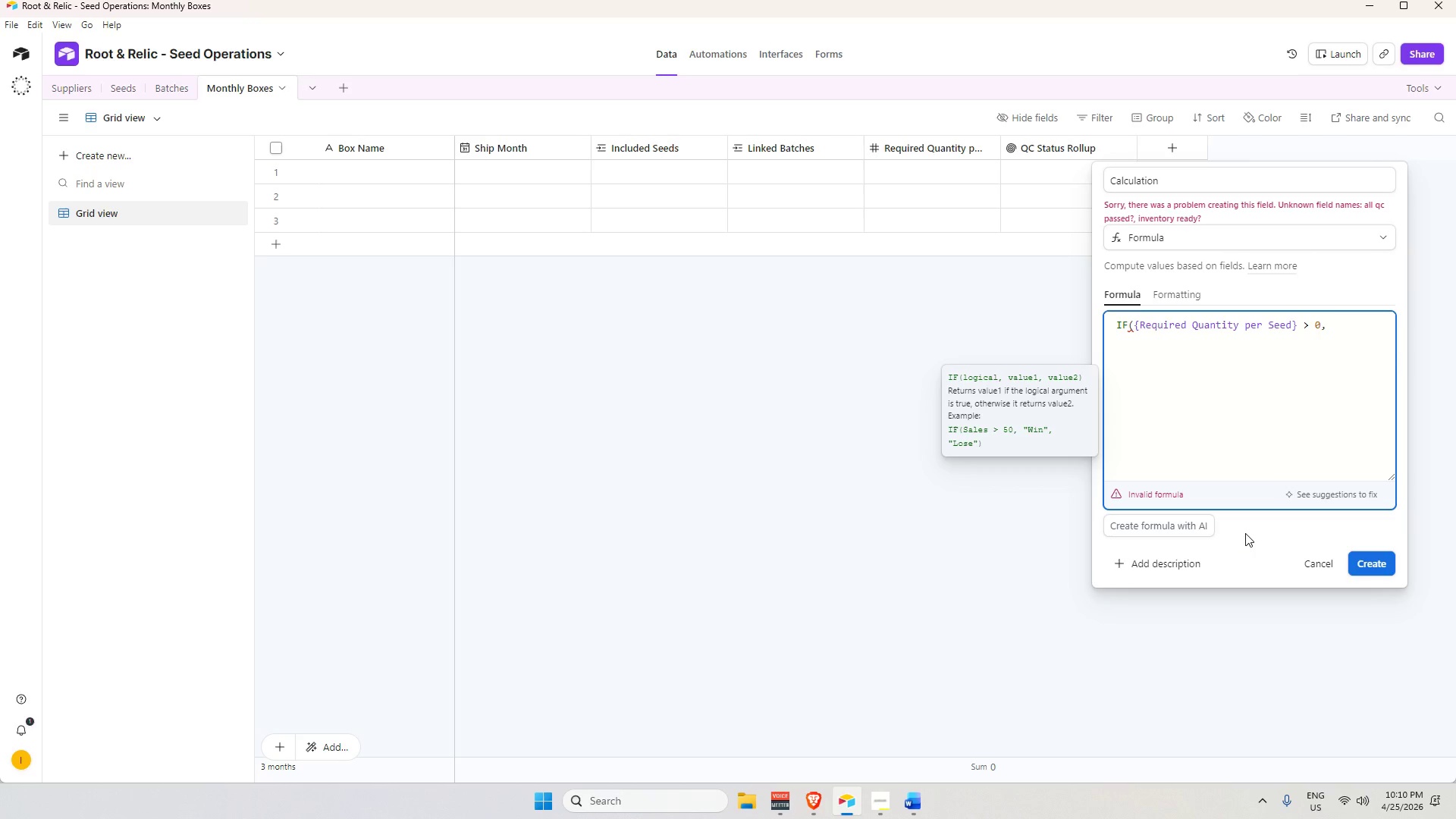 
key(Shift+Quote)
 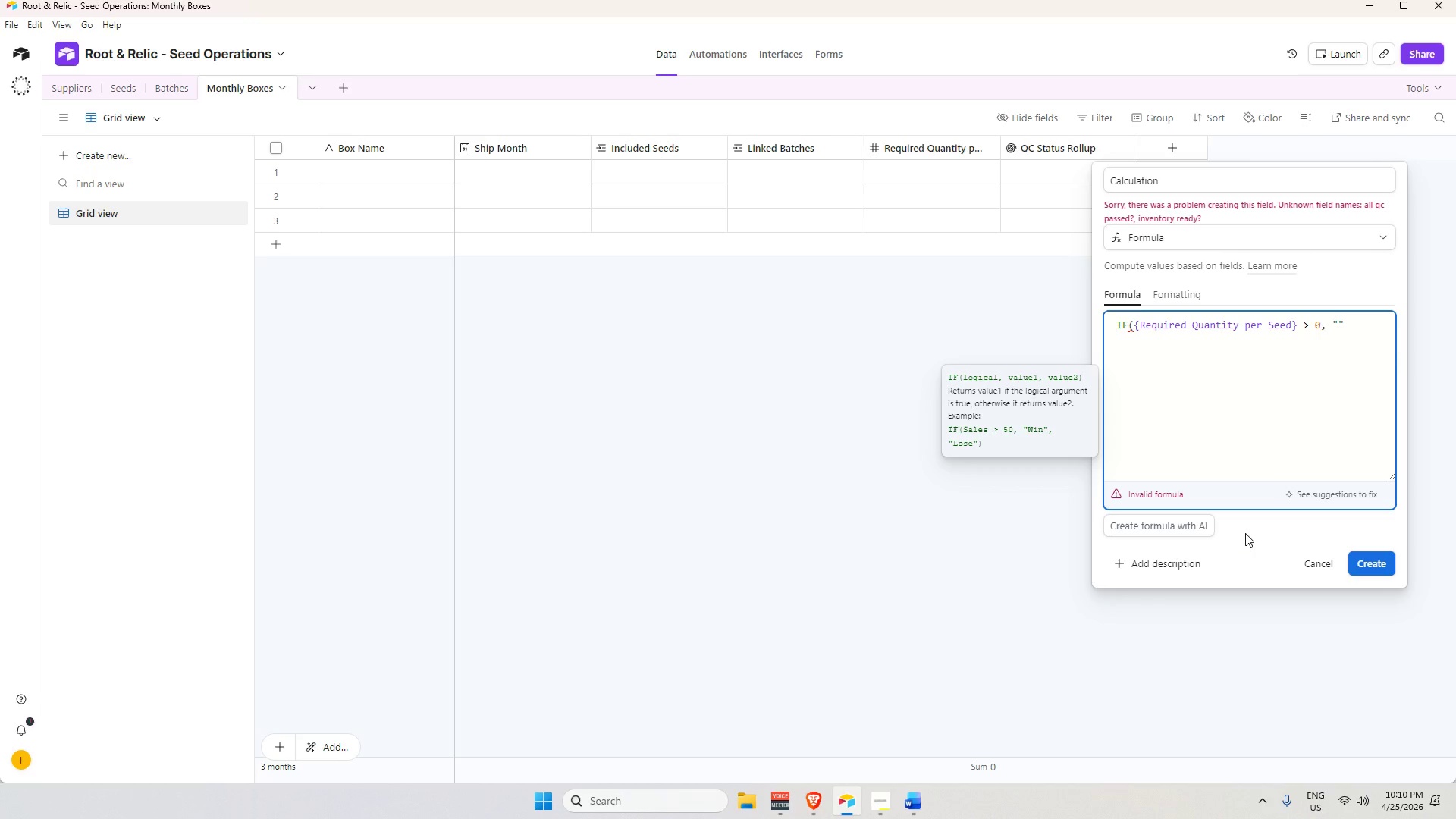 
type(Check)
 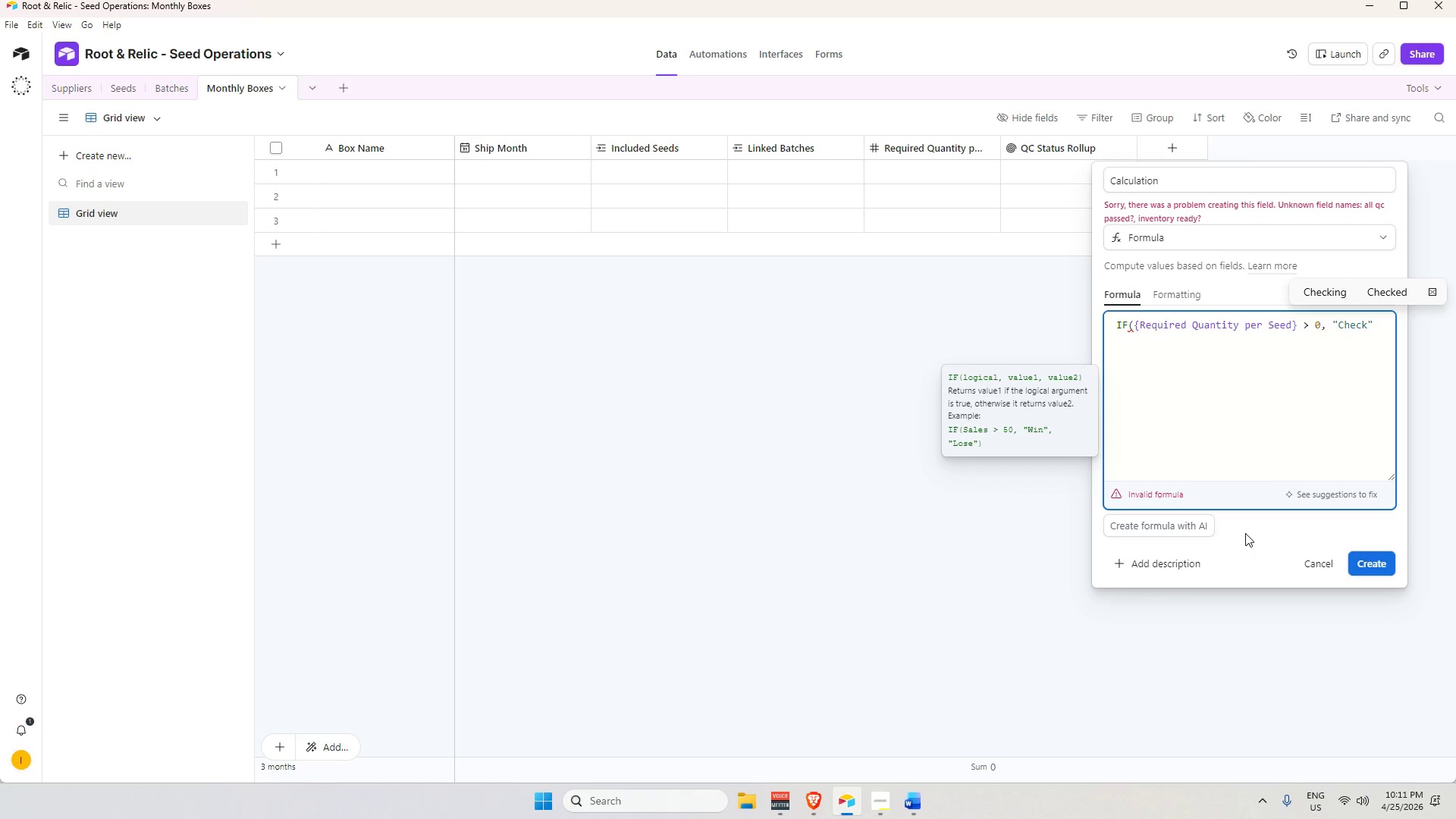 
key(ArrowRight)
 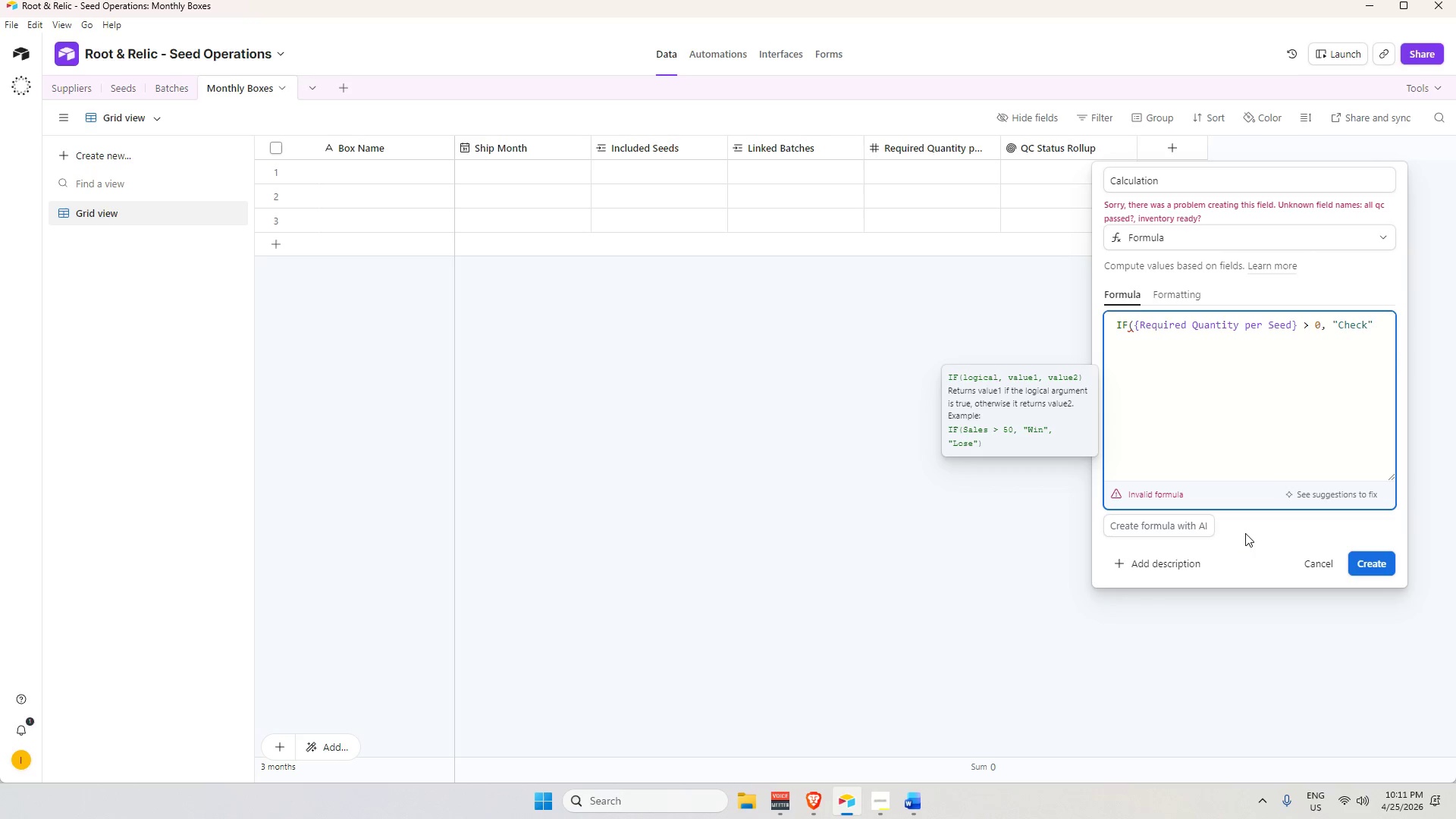 
key(Comma)
 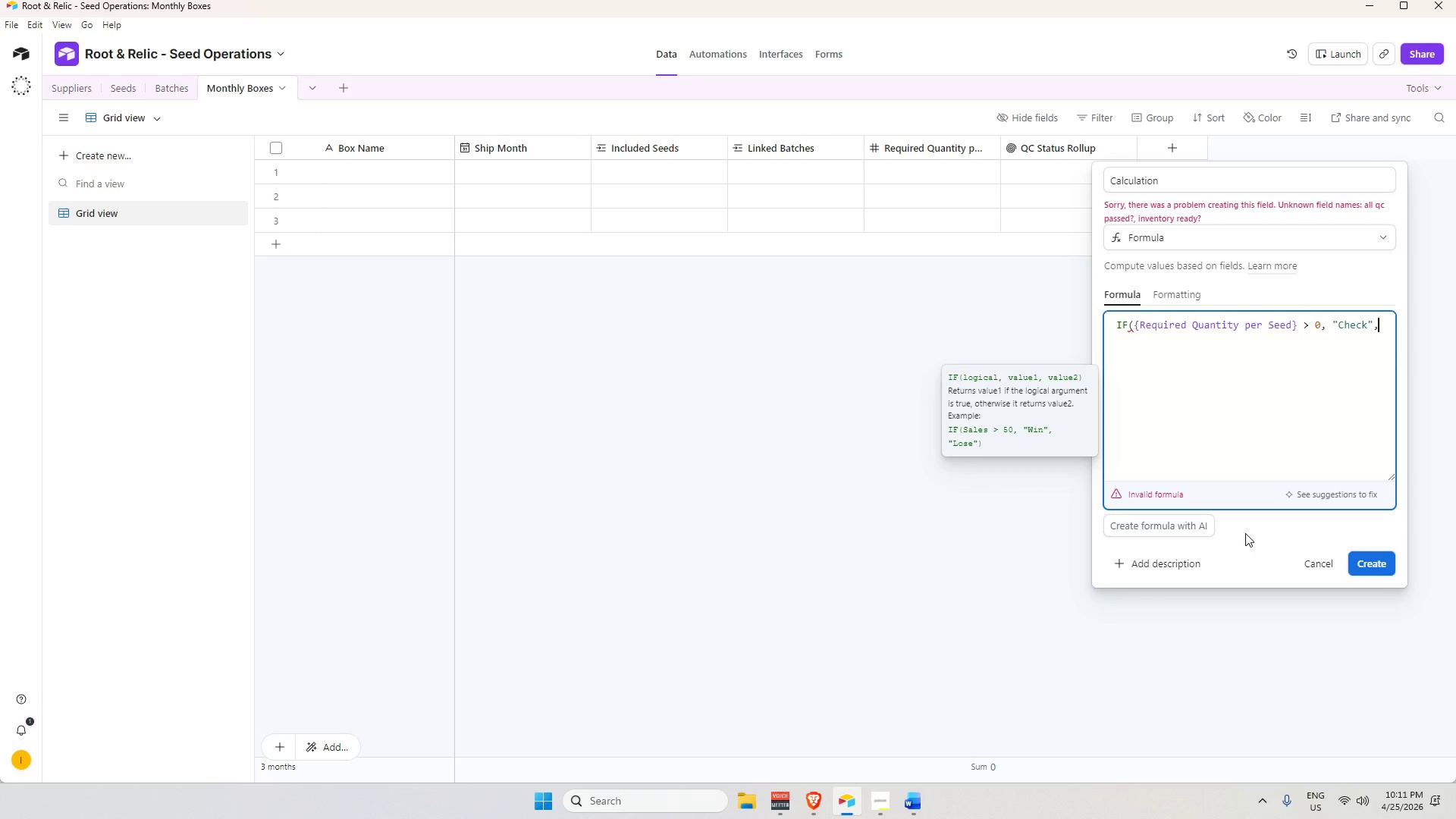 
key(Space)
 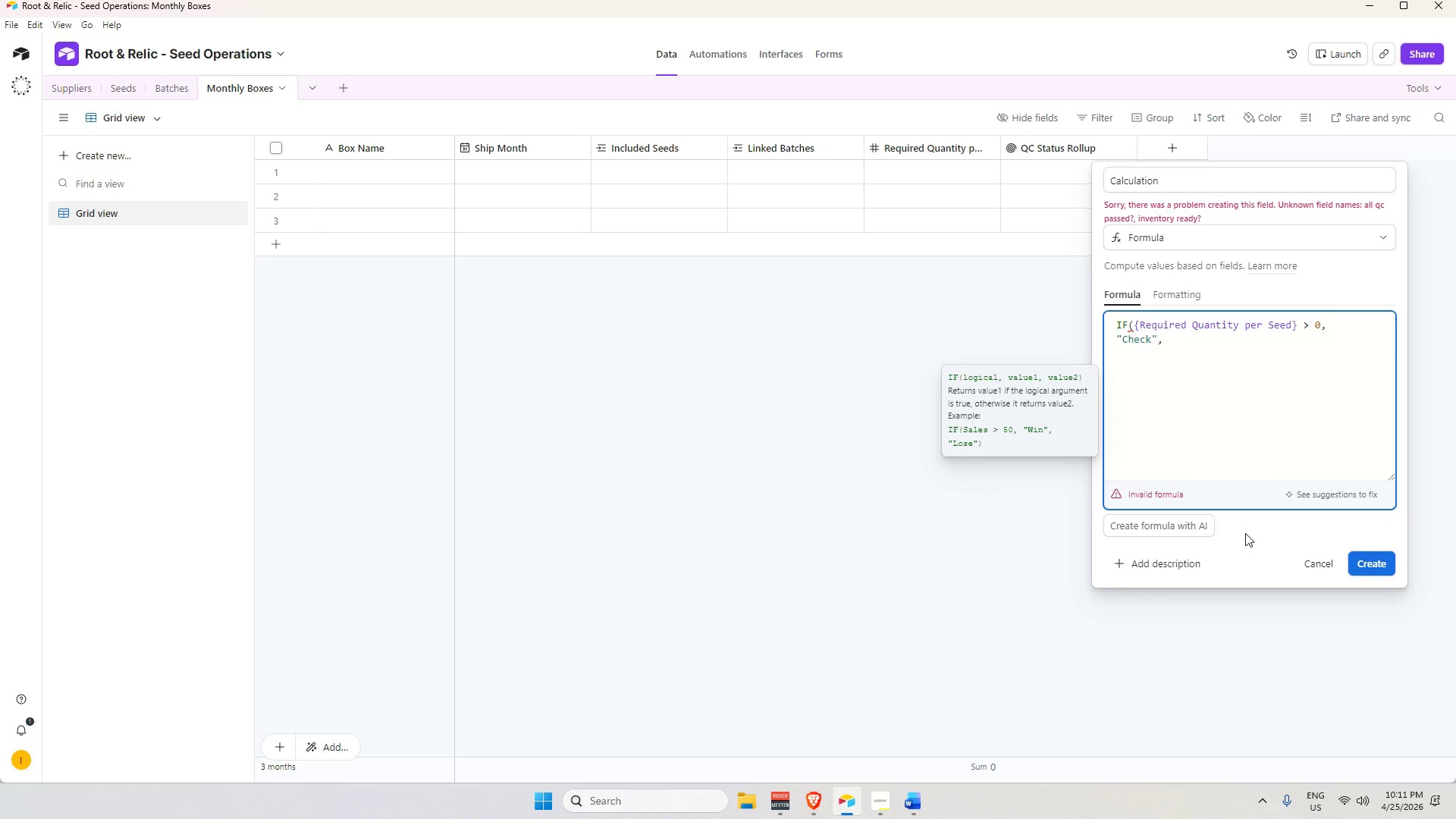 
key(Shift+Quote)
 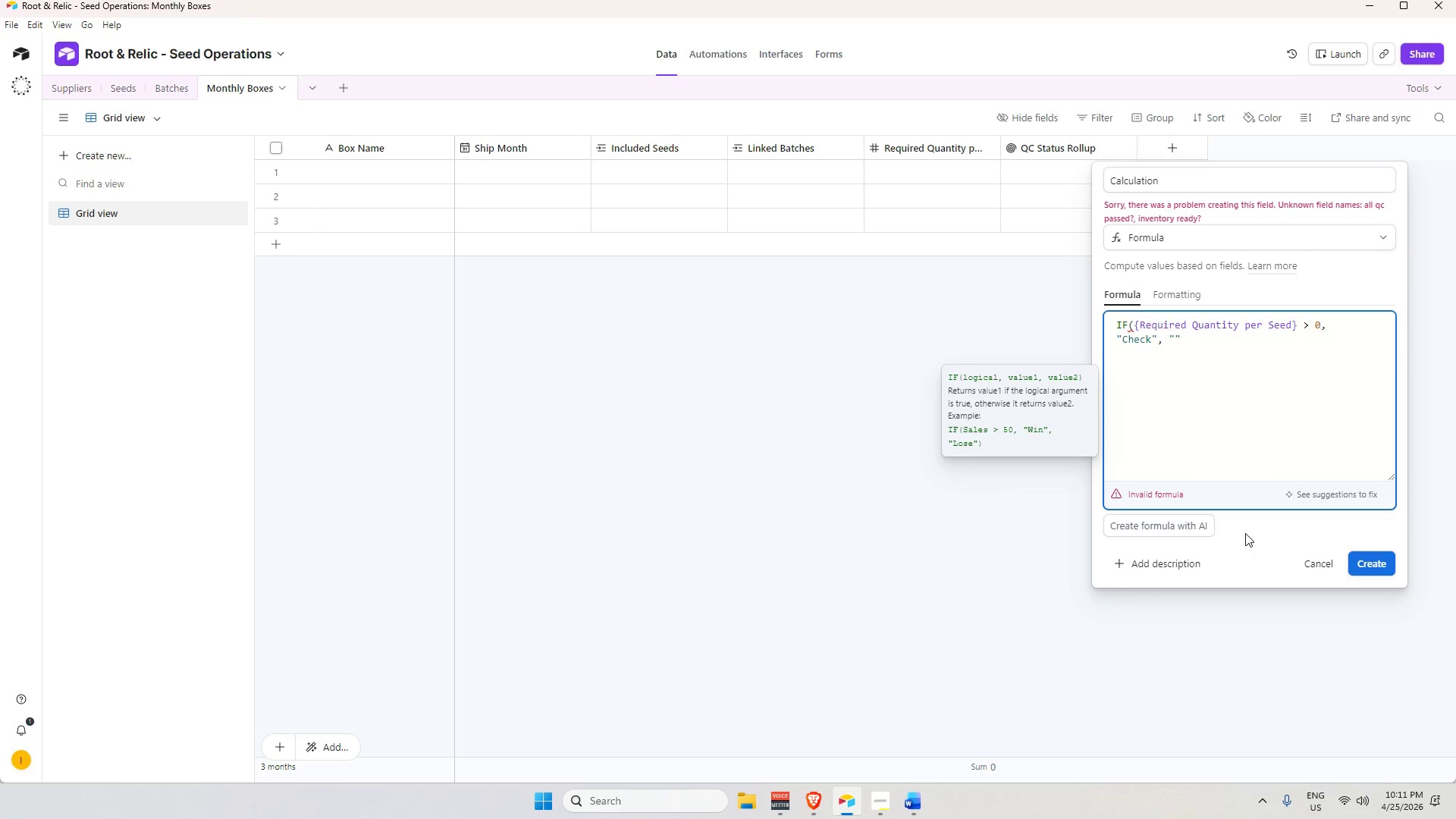 
type(OK)
 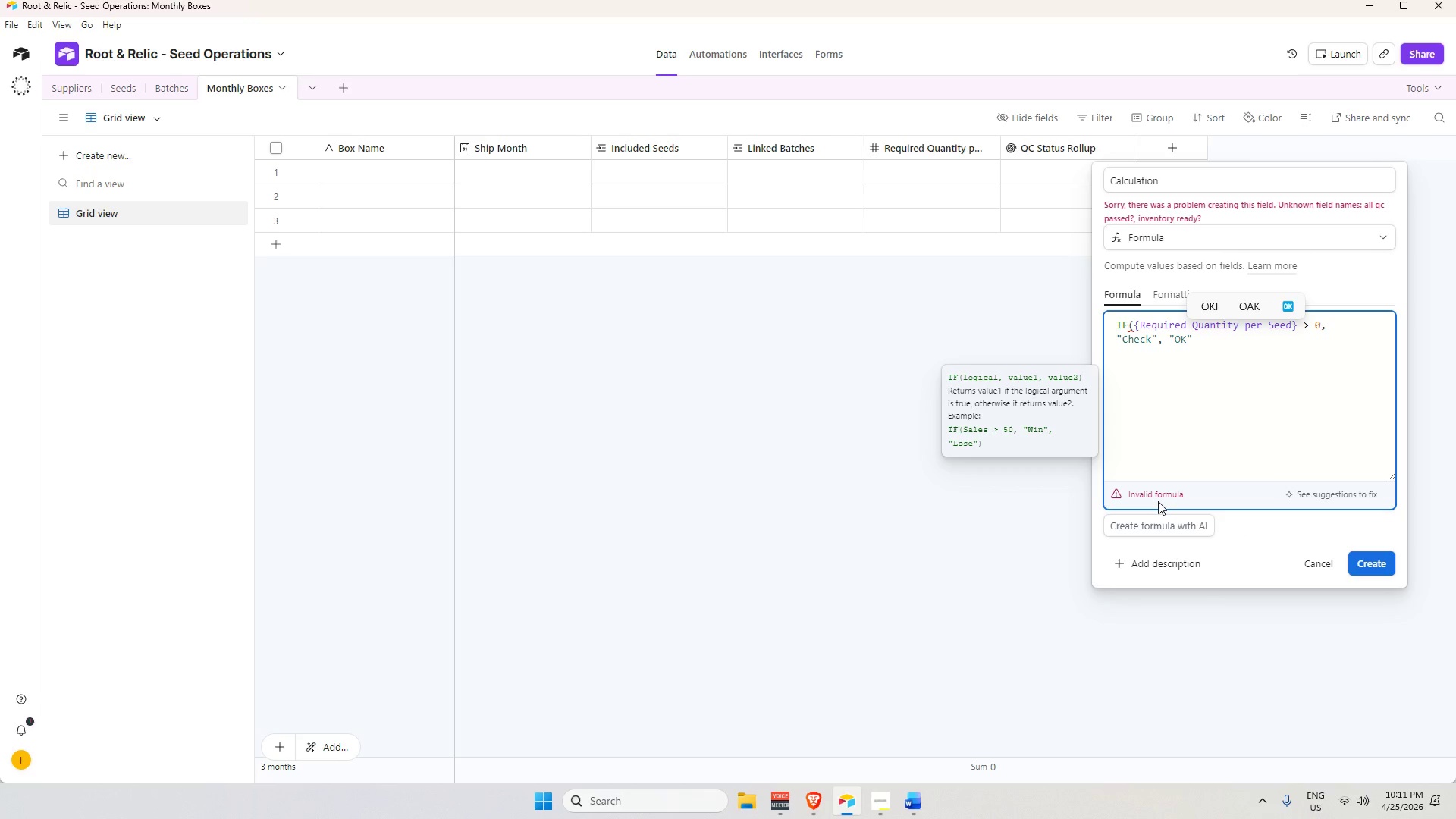 
key(ArrowRight)
 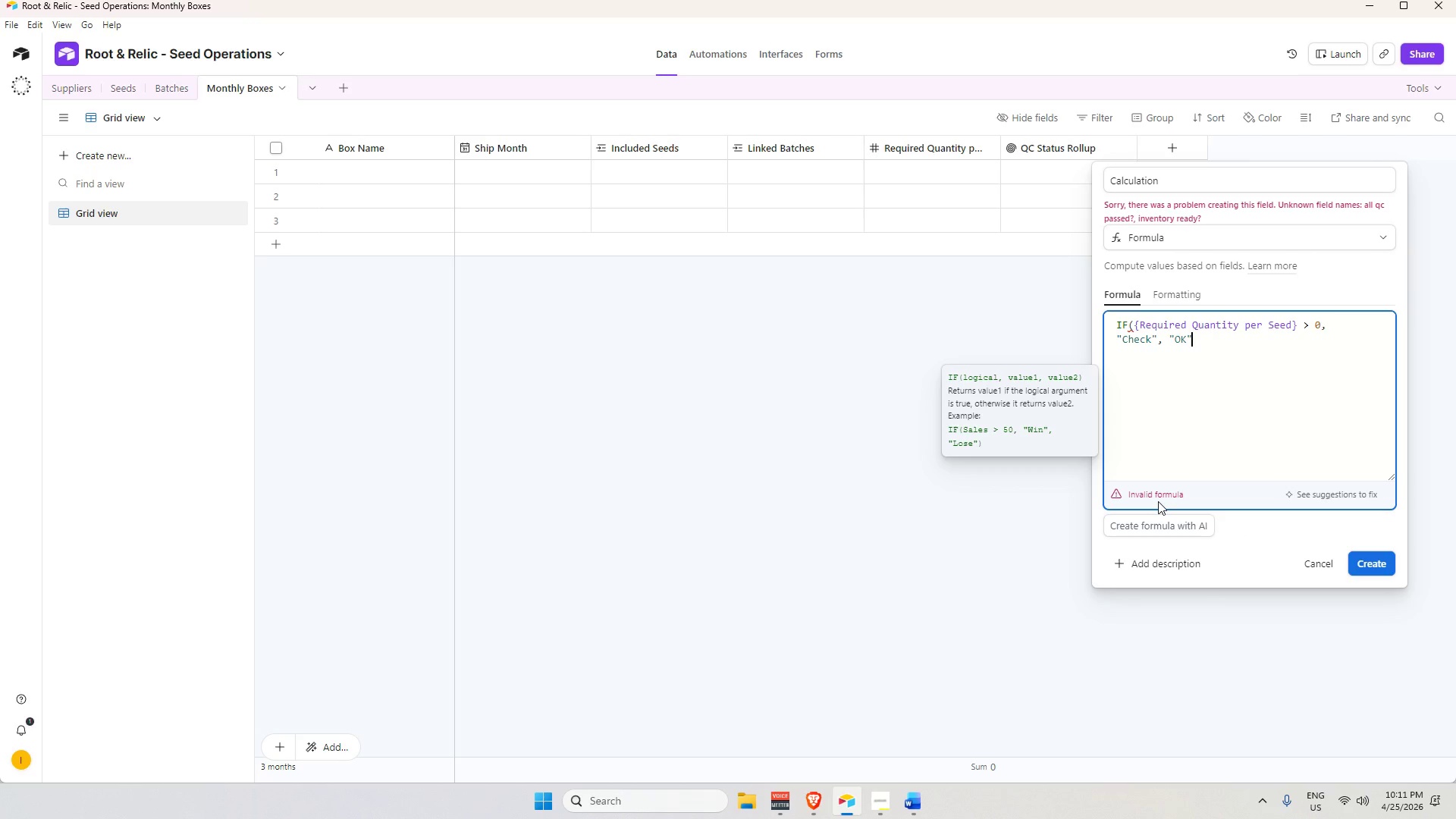 
key(Shift+0)
 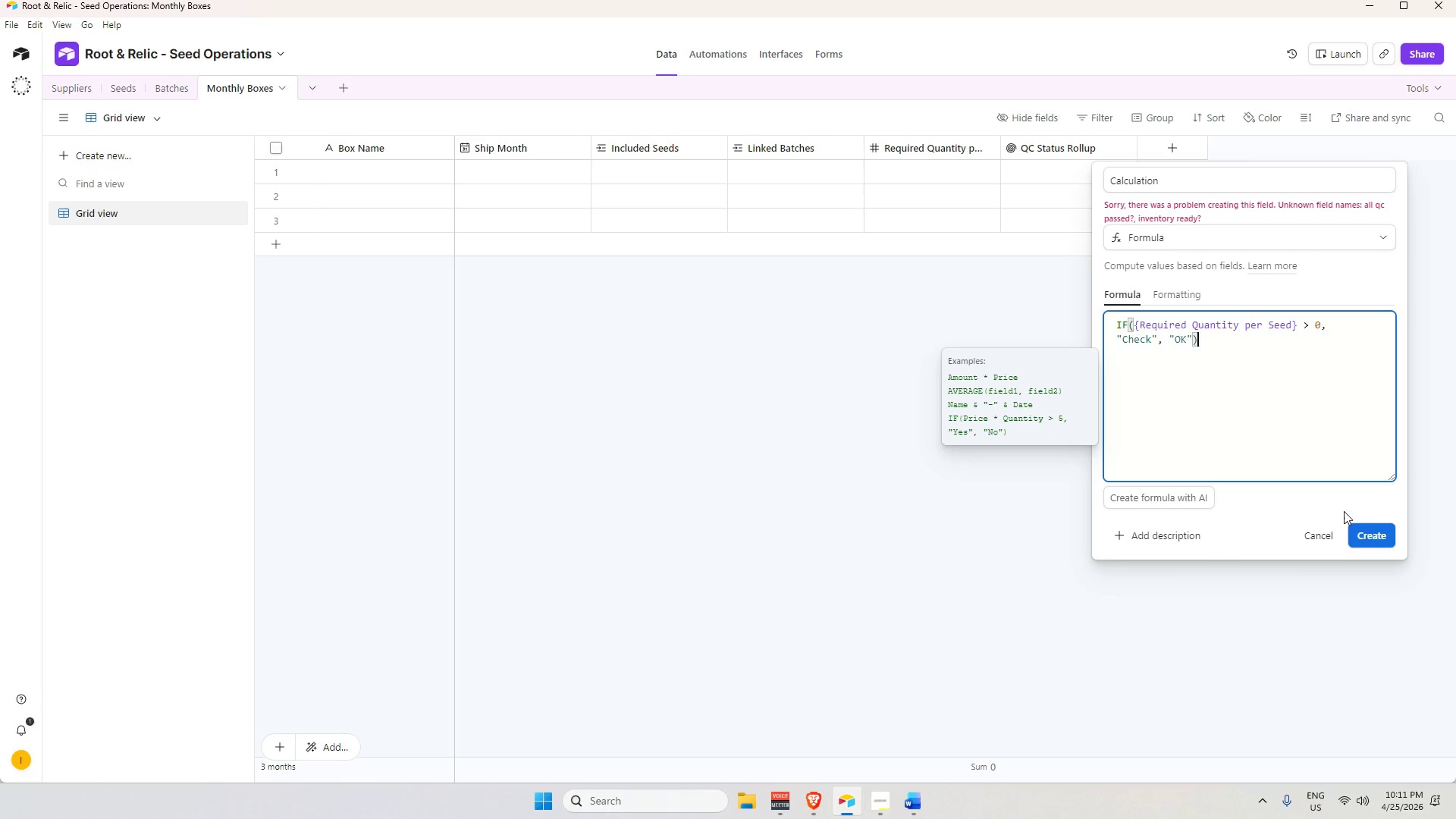 
left_click([1372, 536])
 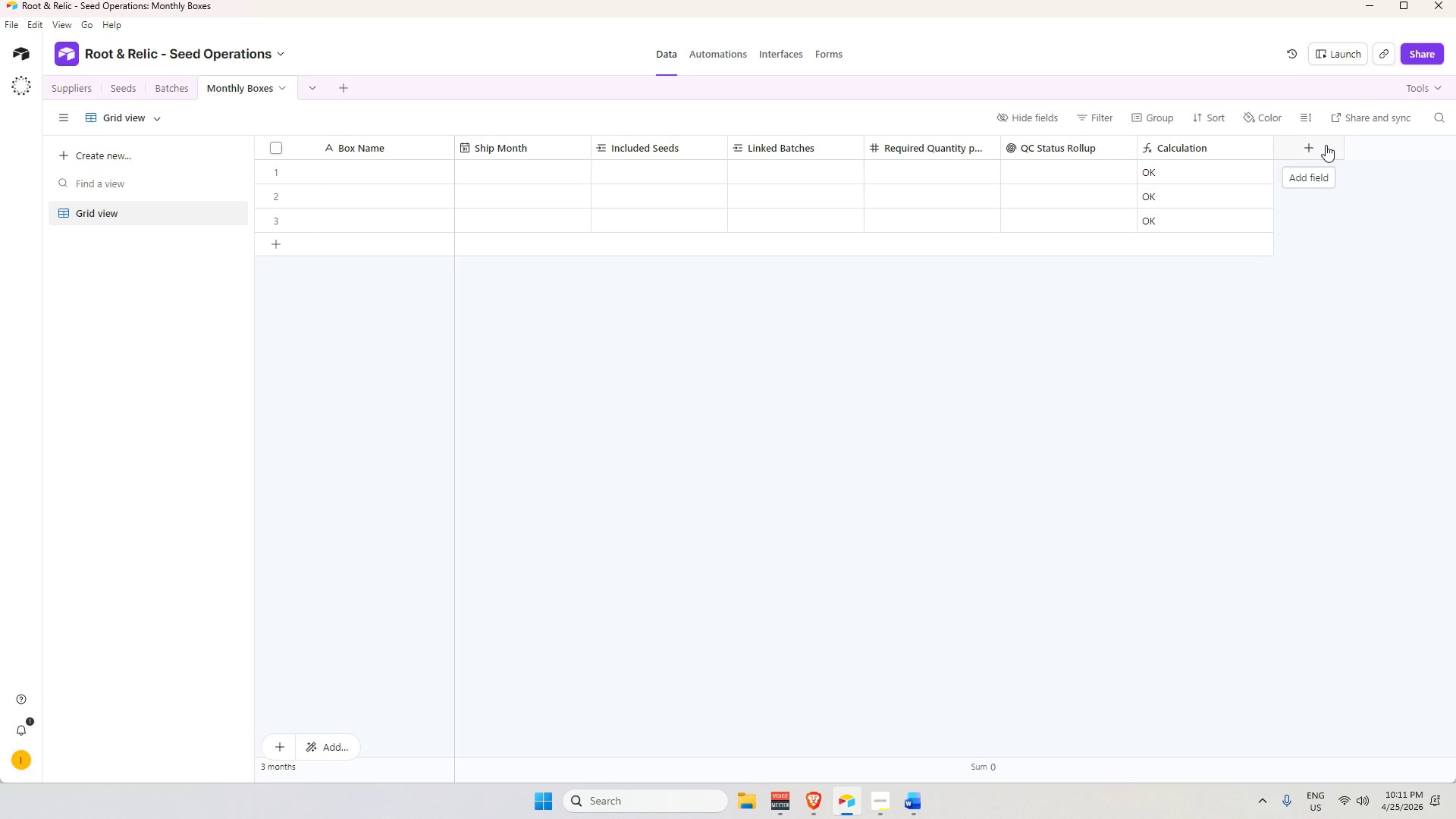 
wait(33.14)
 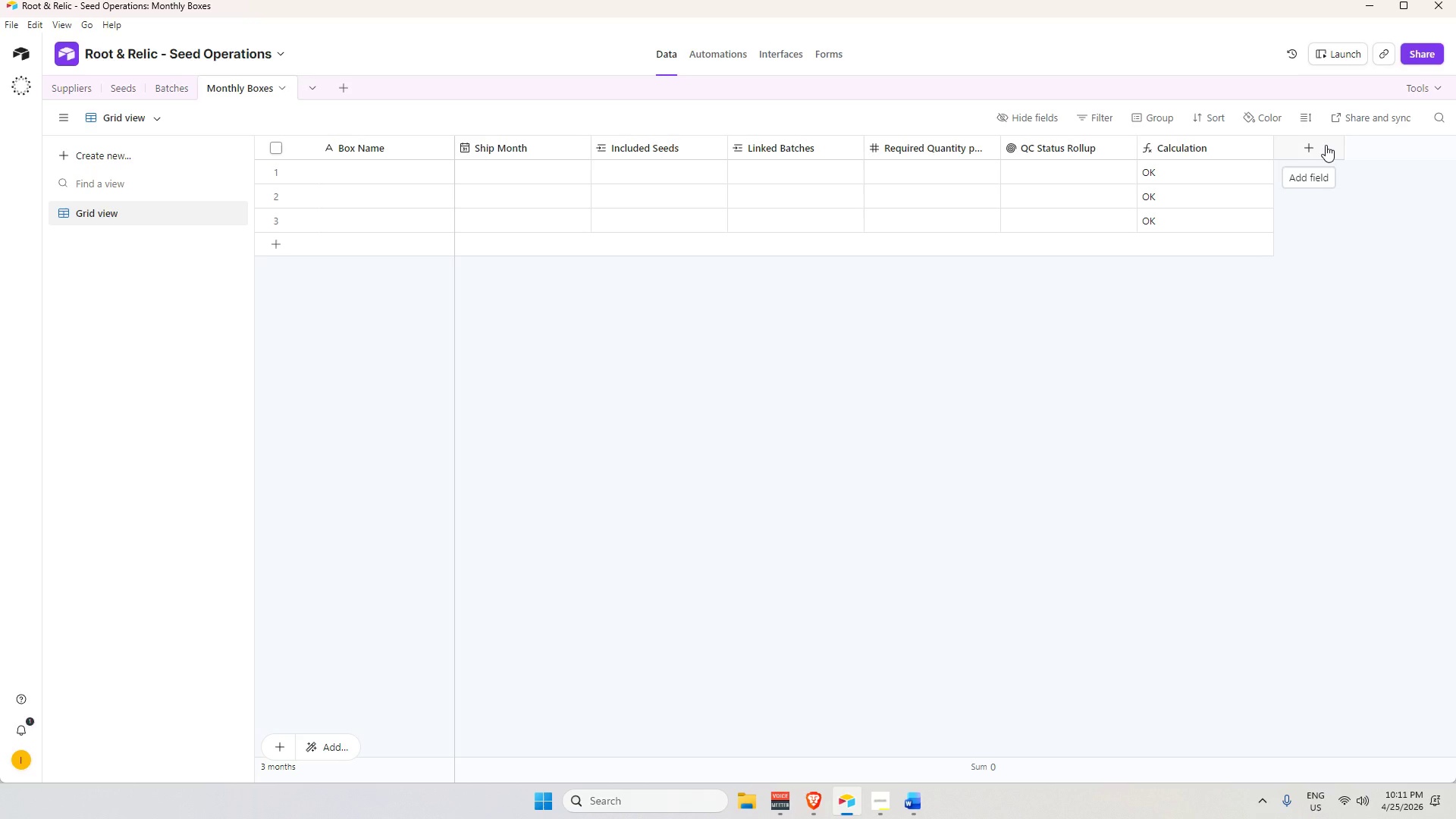 
left_click([903, 811])
 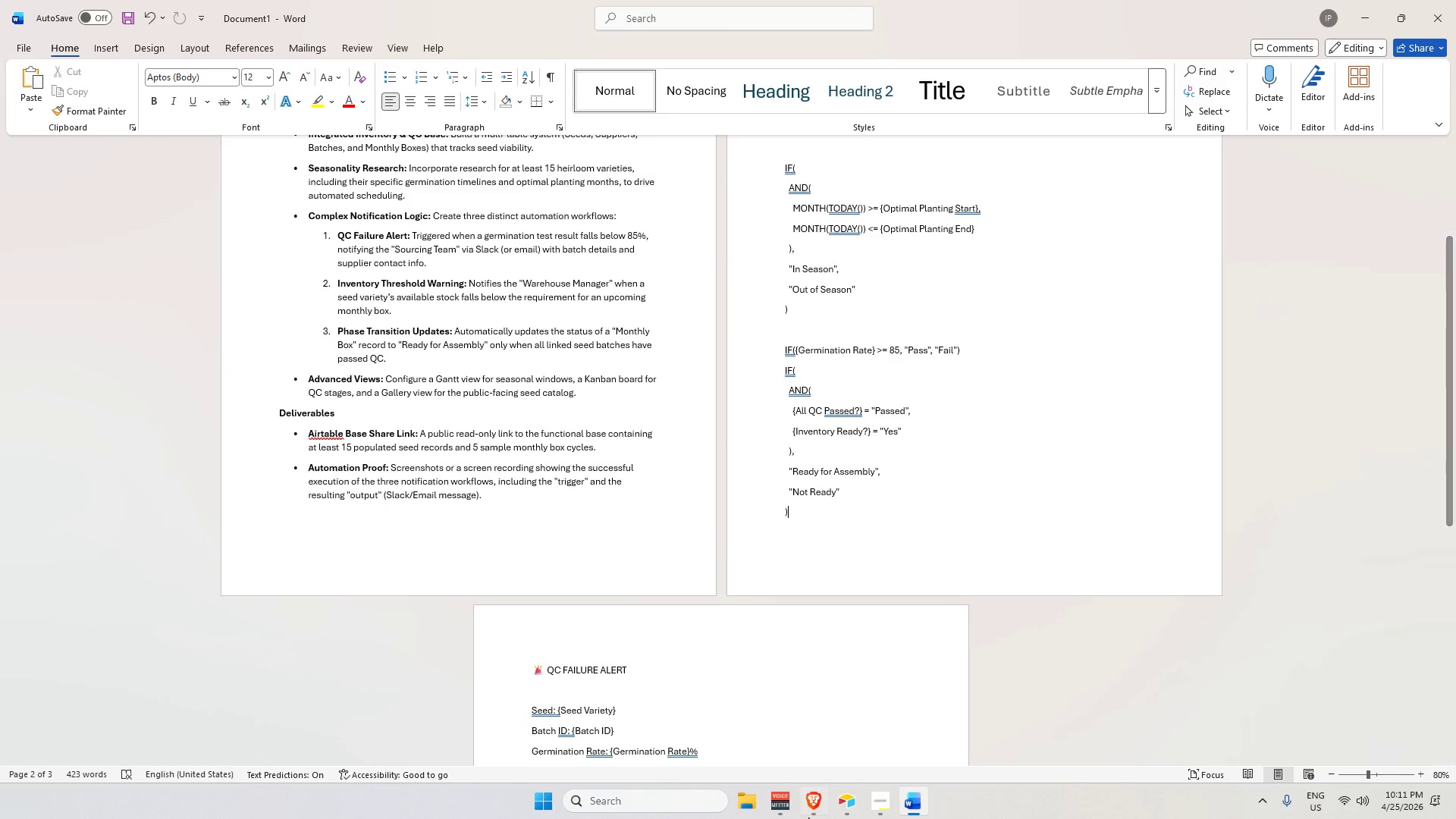 
mouse_move([883, 792])